 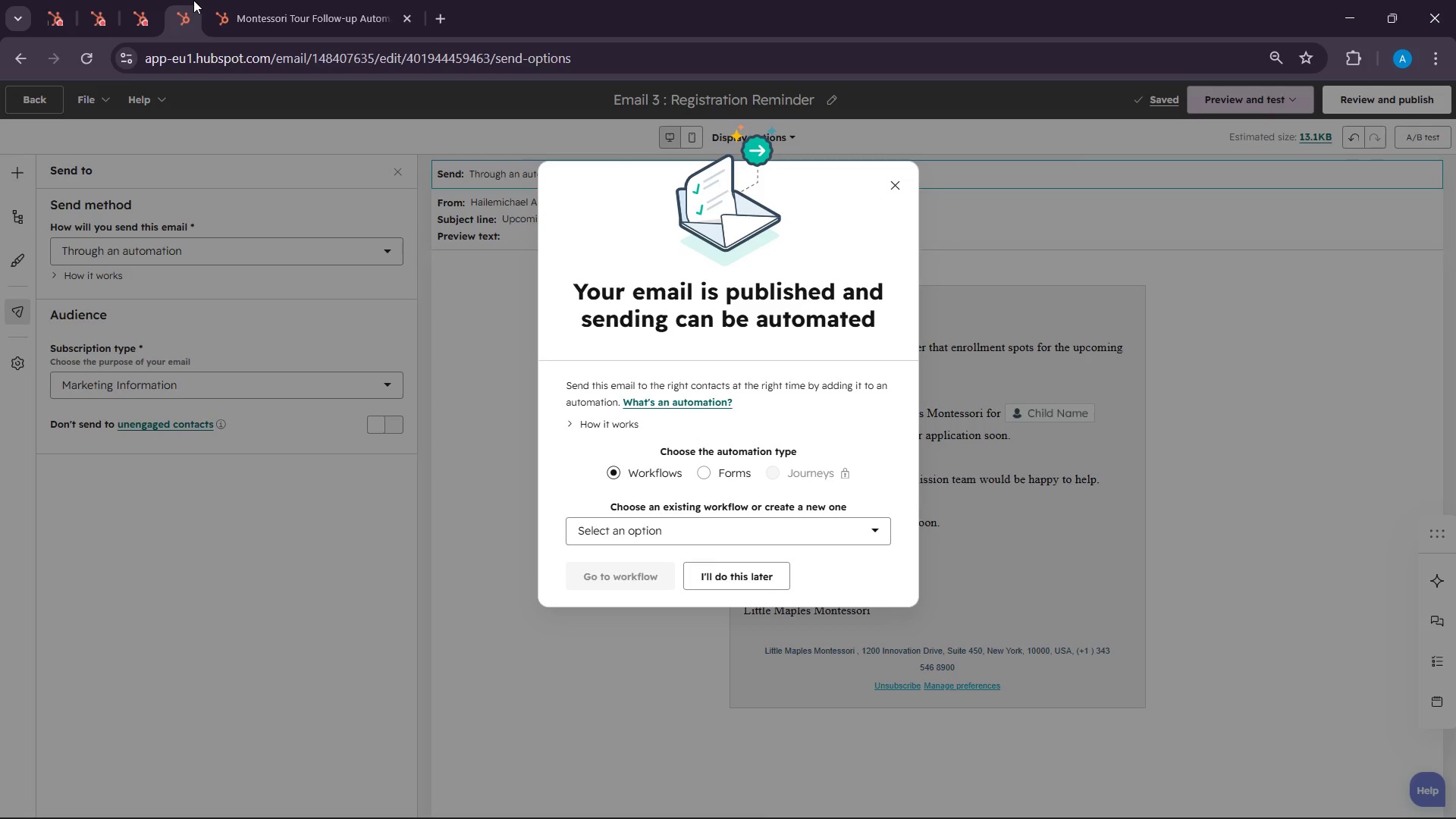 
left_click([69, 0])
 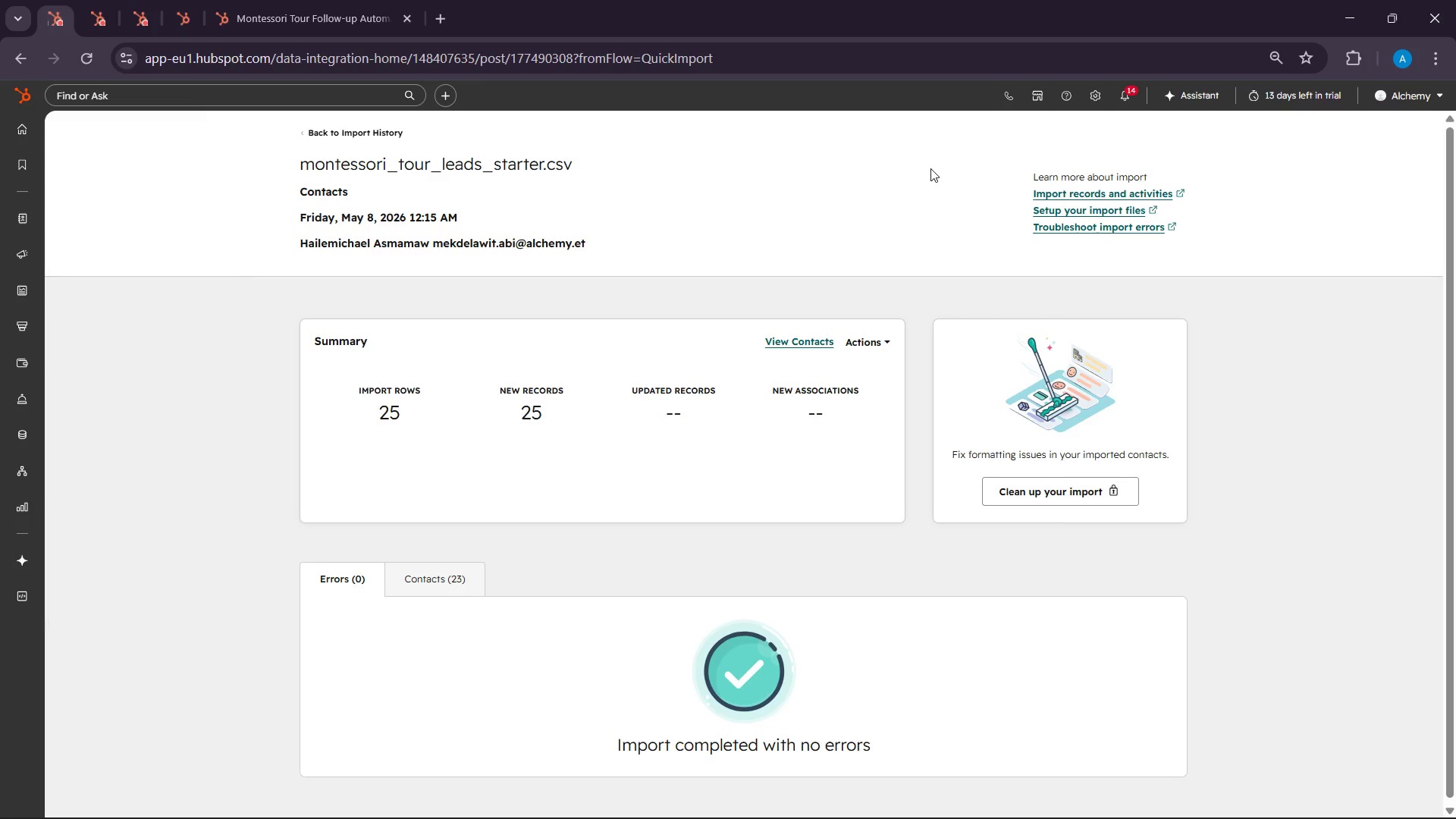 
left_click([1094, 97])
 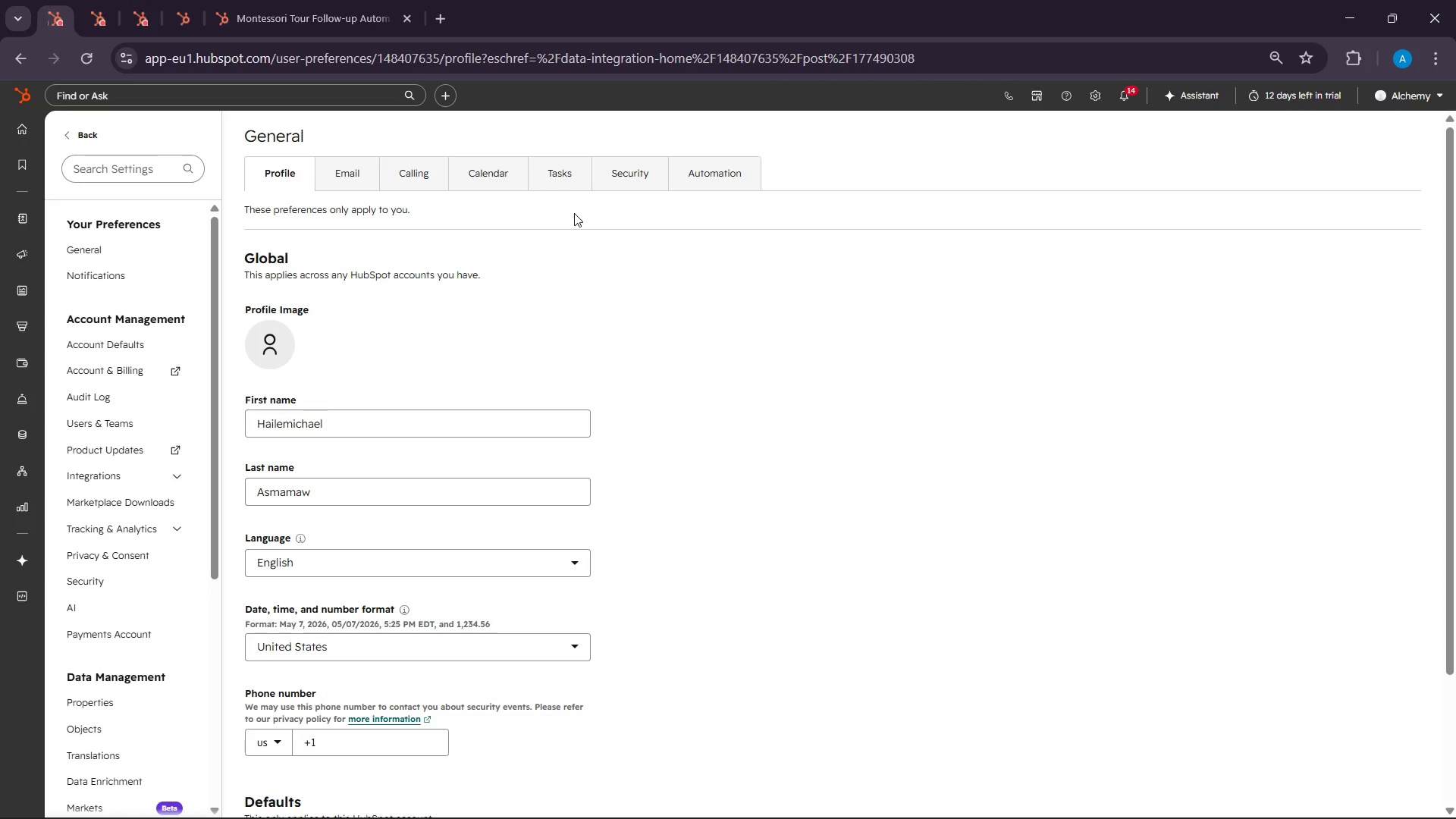 
wait(15.22)
 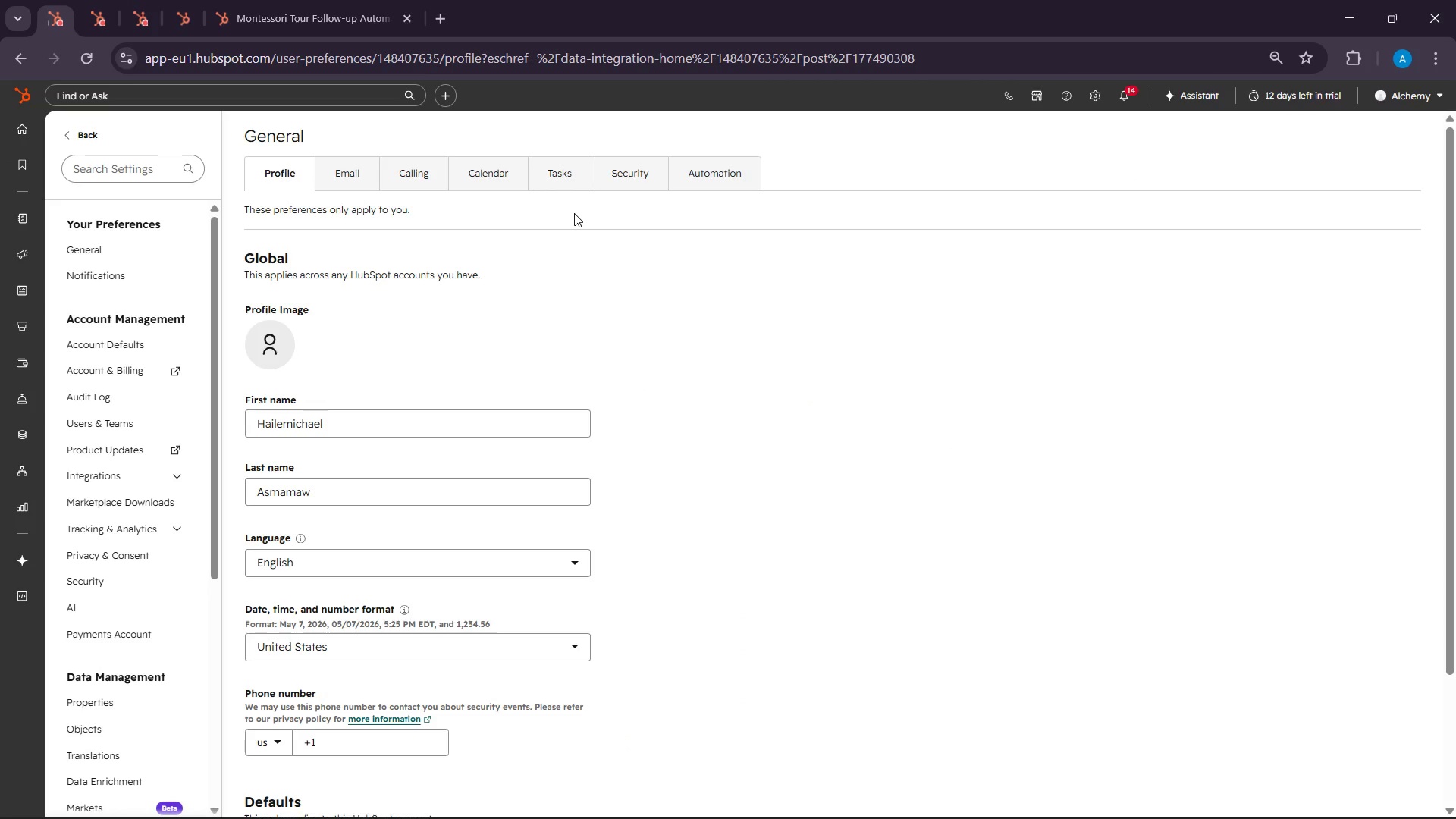 
left_click([1096, 103])
 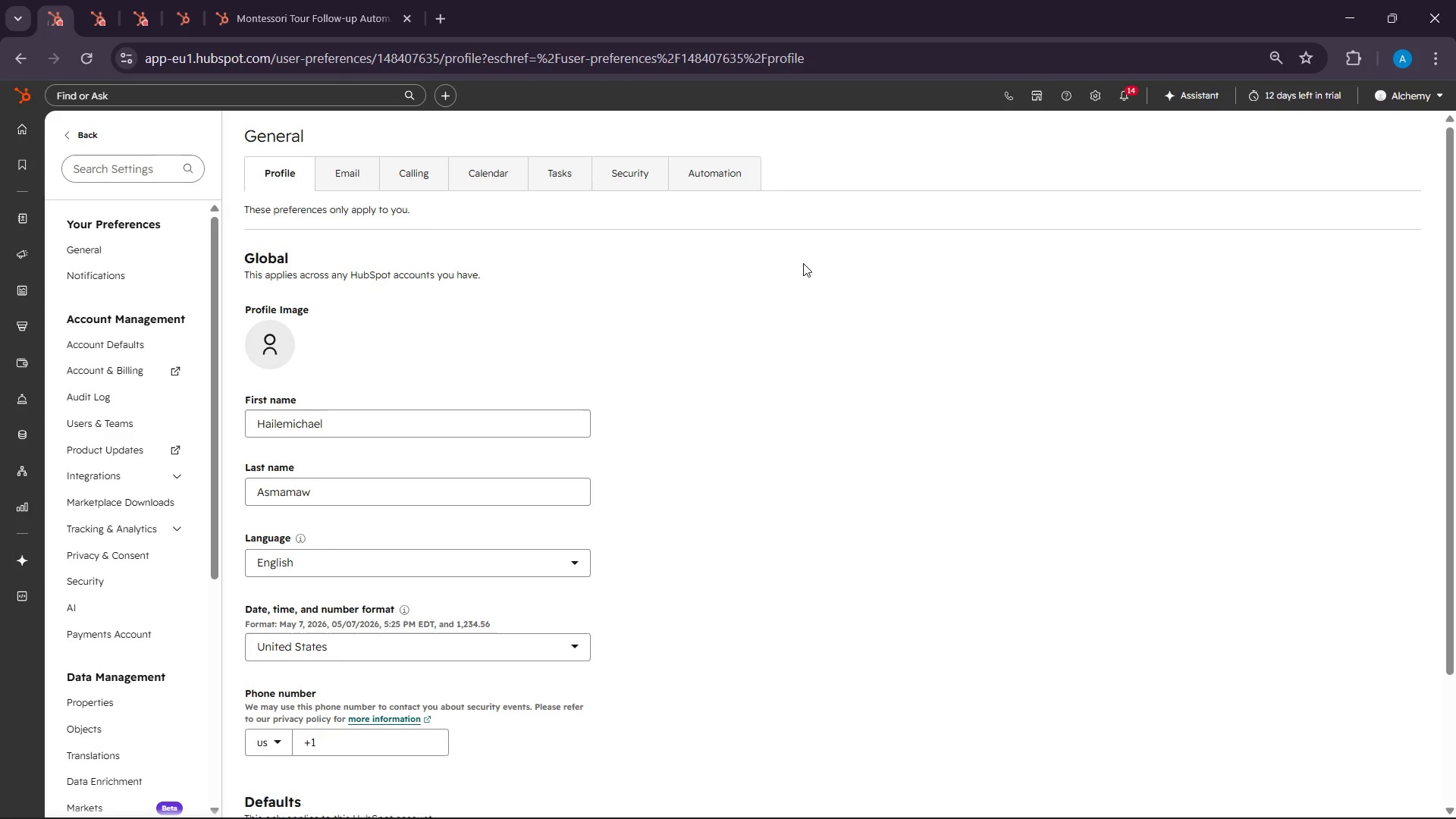 
wait(6.86)
 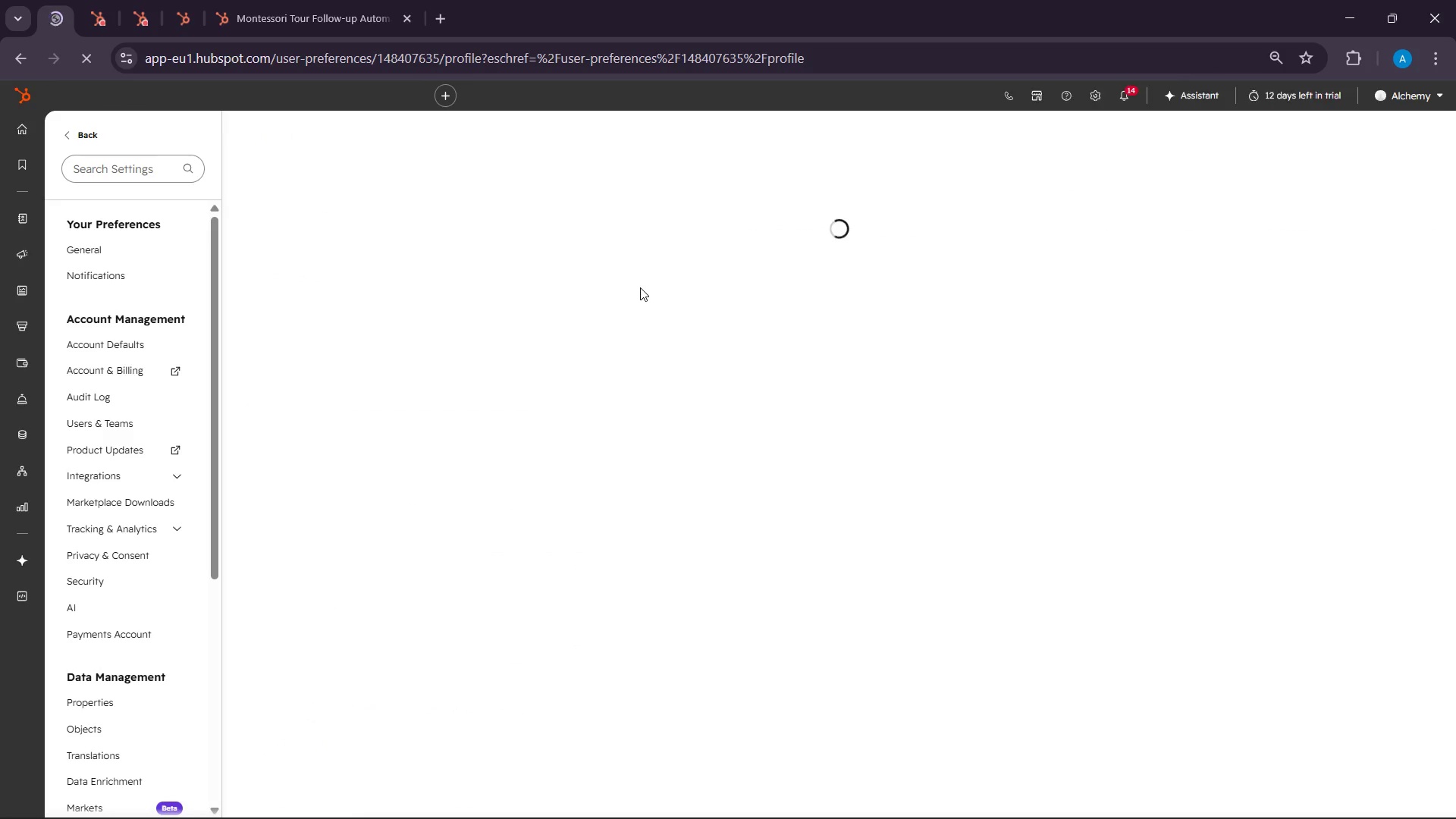 
left_click([96, 711])
 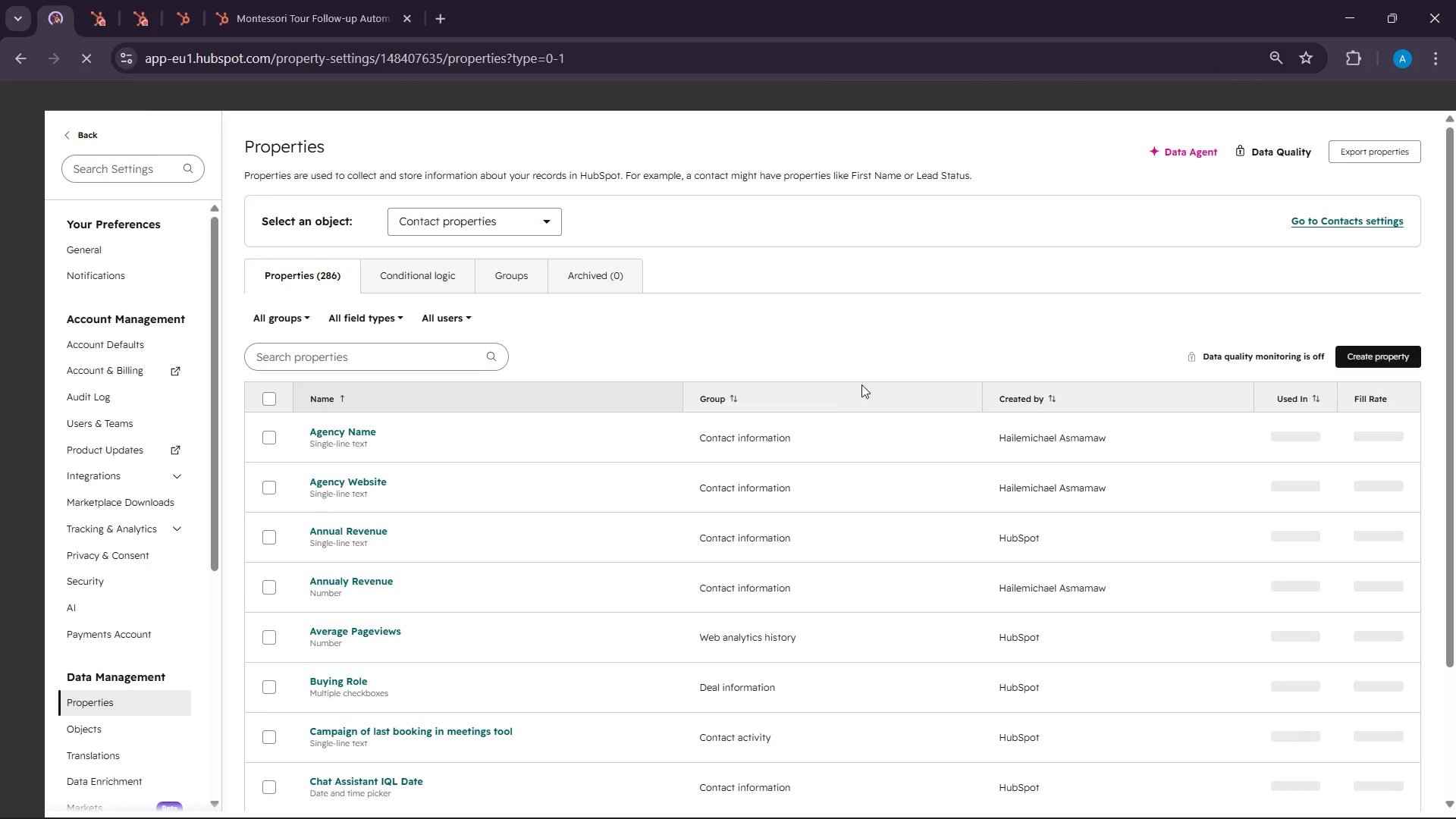 
left_click([1410, 348])
 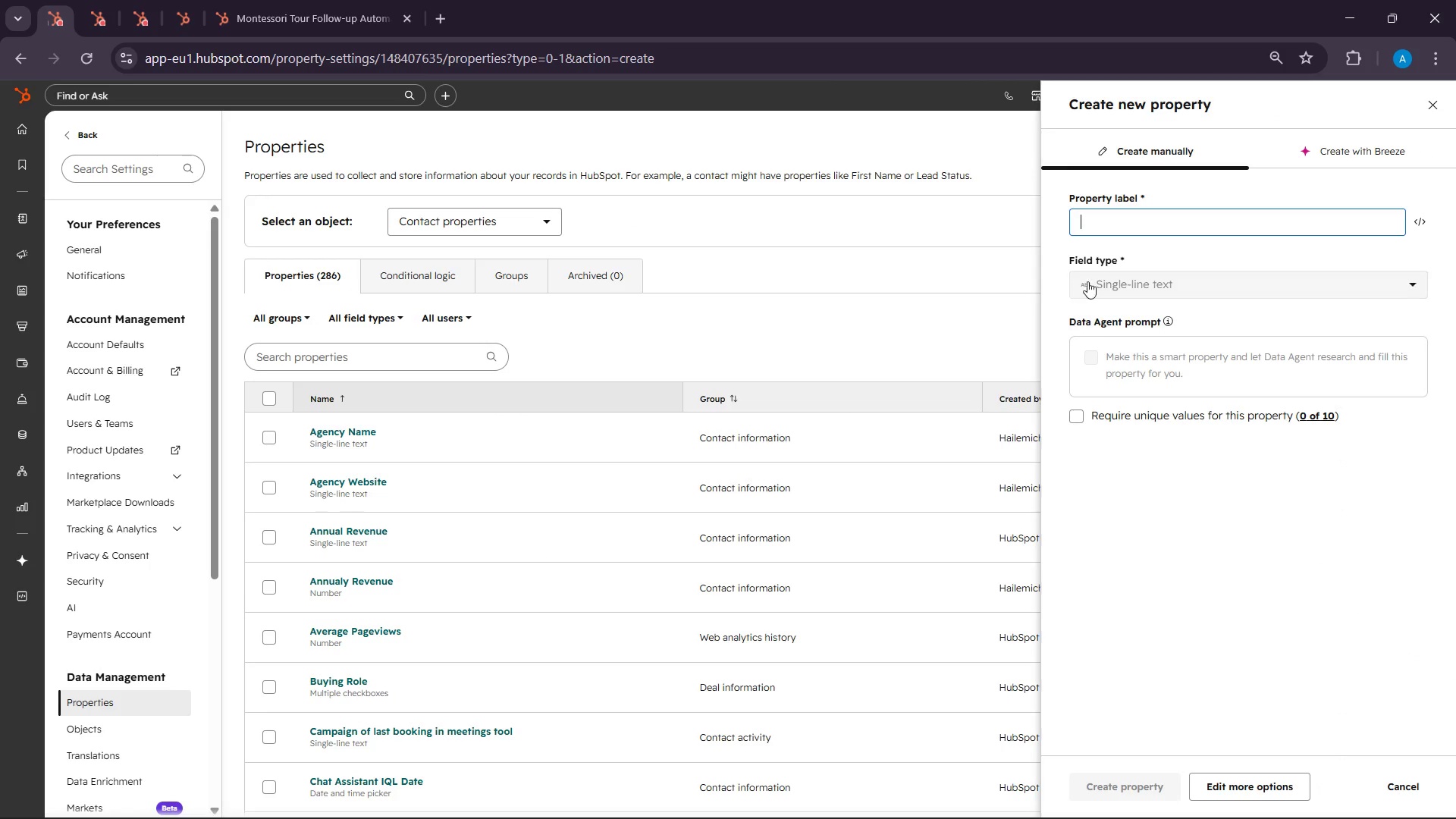 
left_click([1138, 218])
 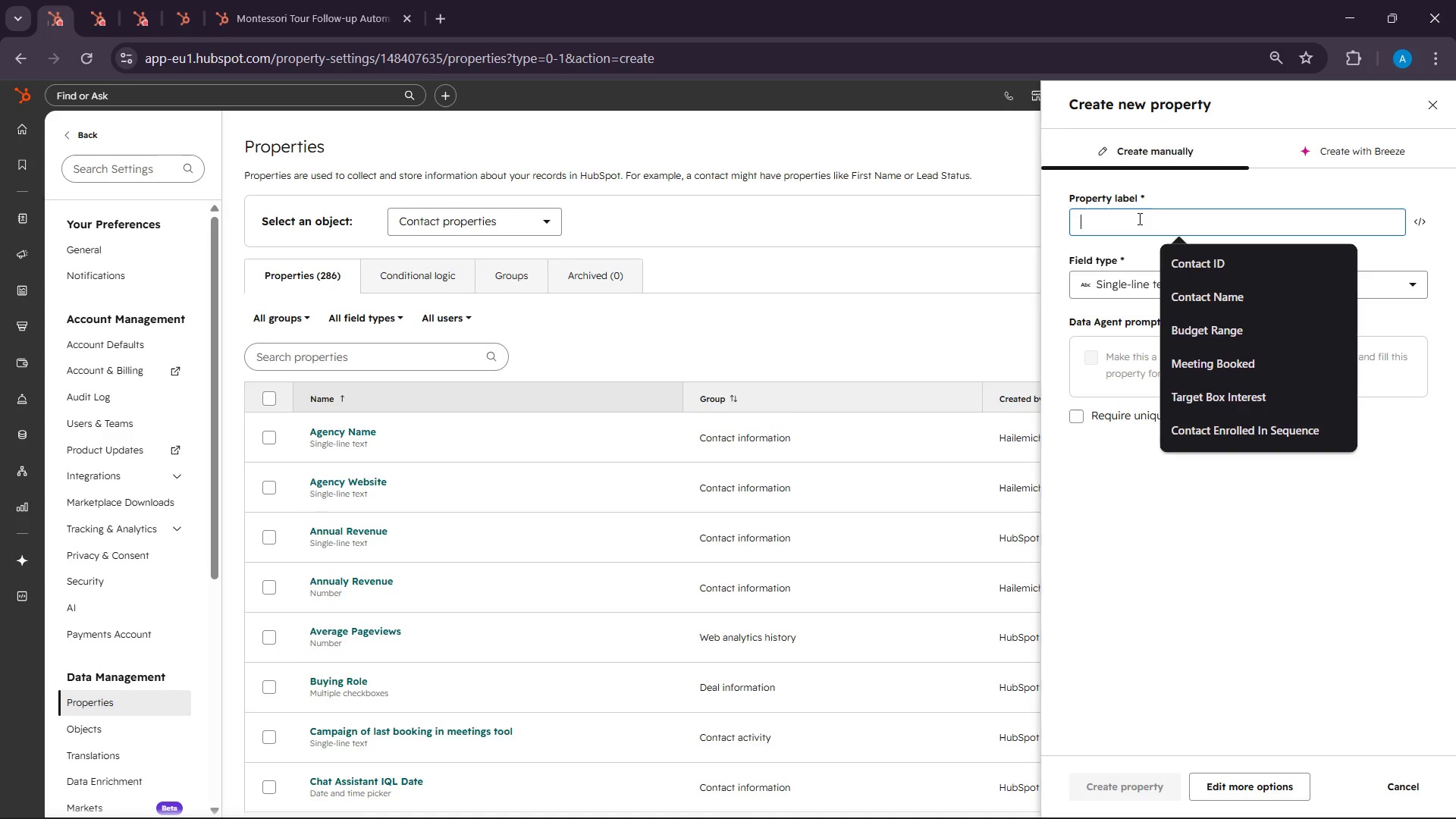 
type(Application Stage)
 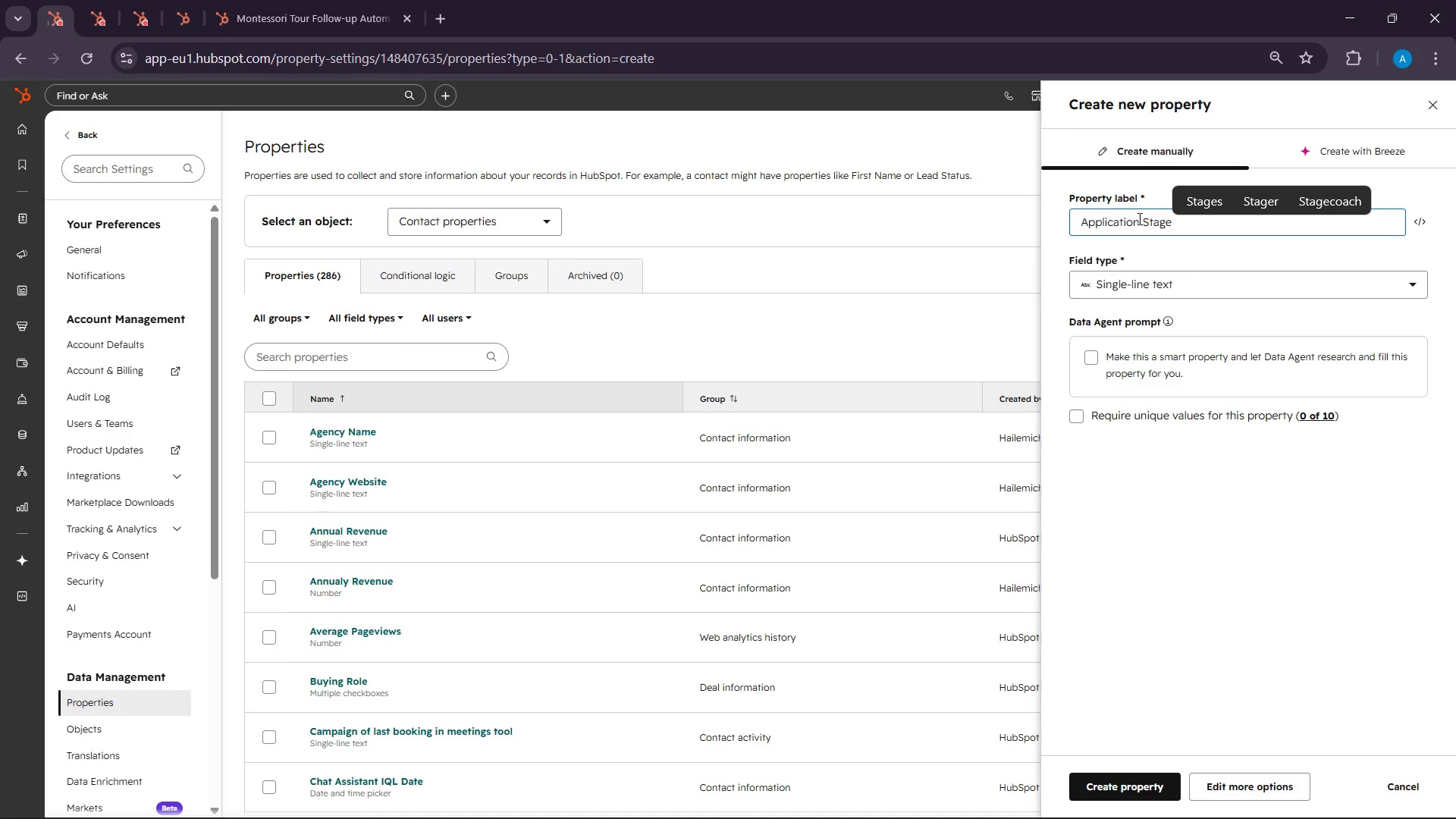 
left_click([1203, 289])
 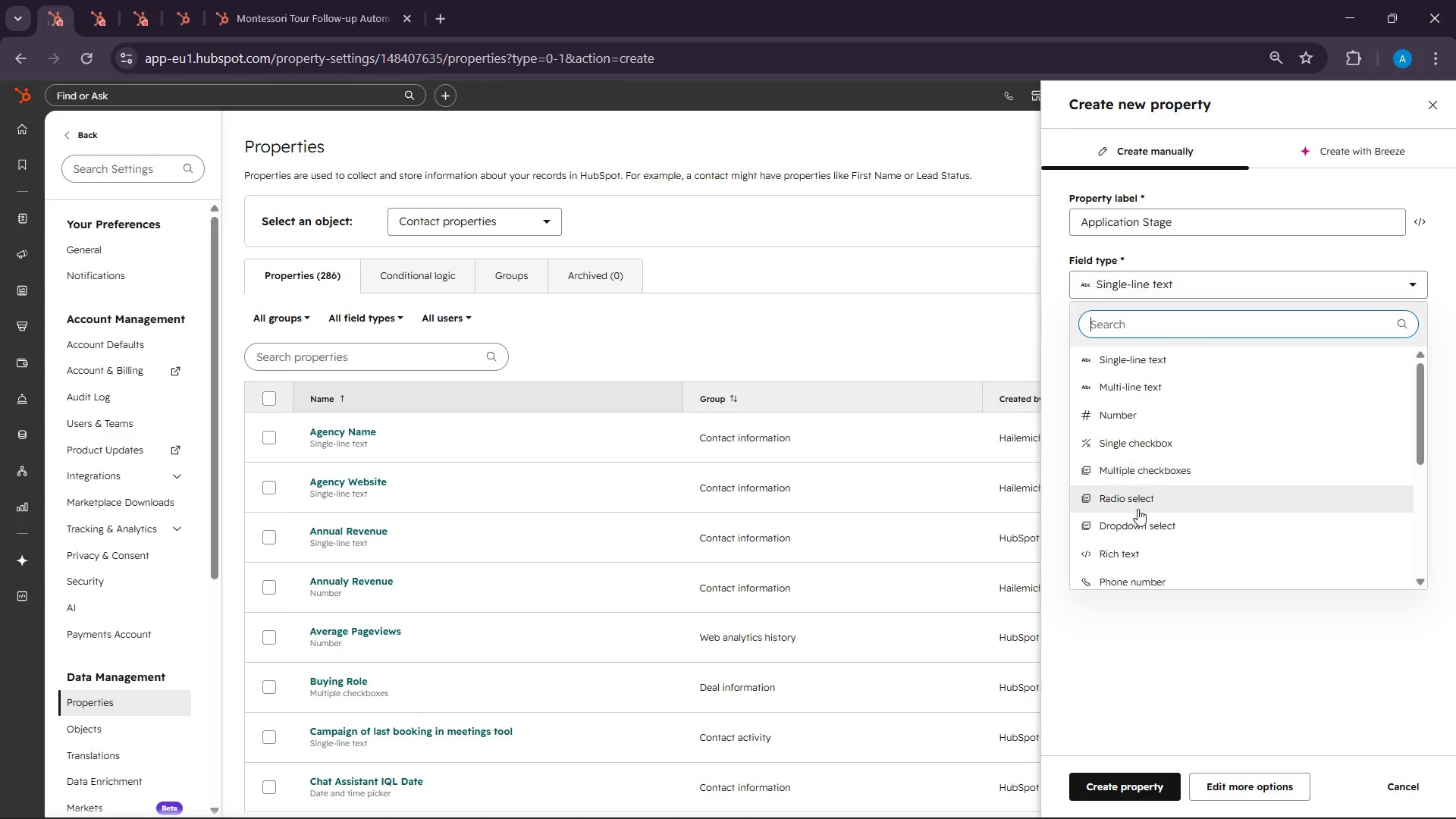 
left_click([1138, 526])
 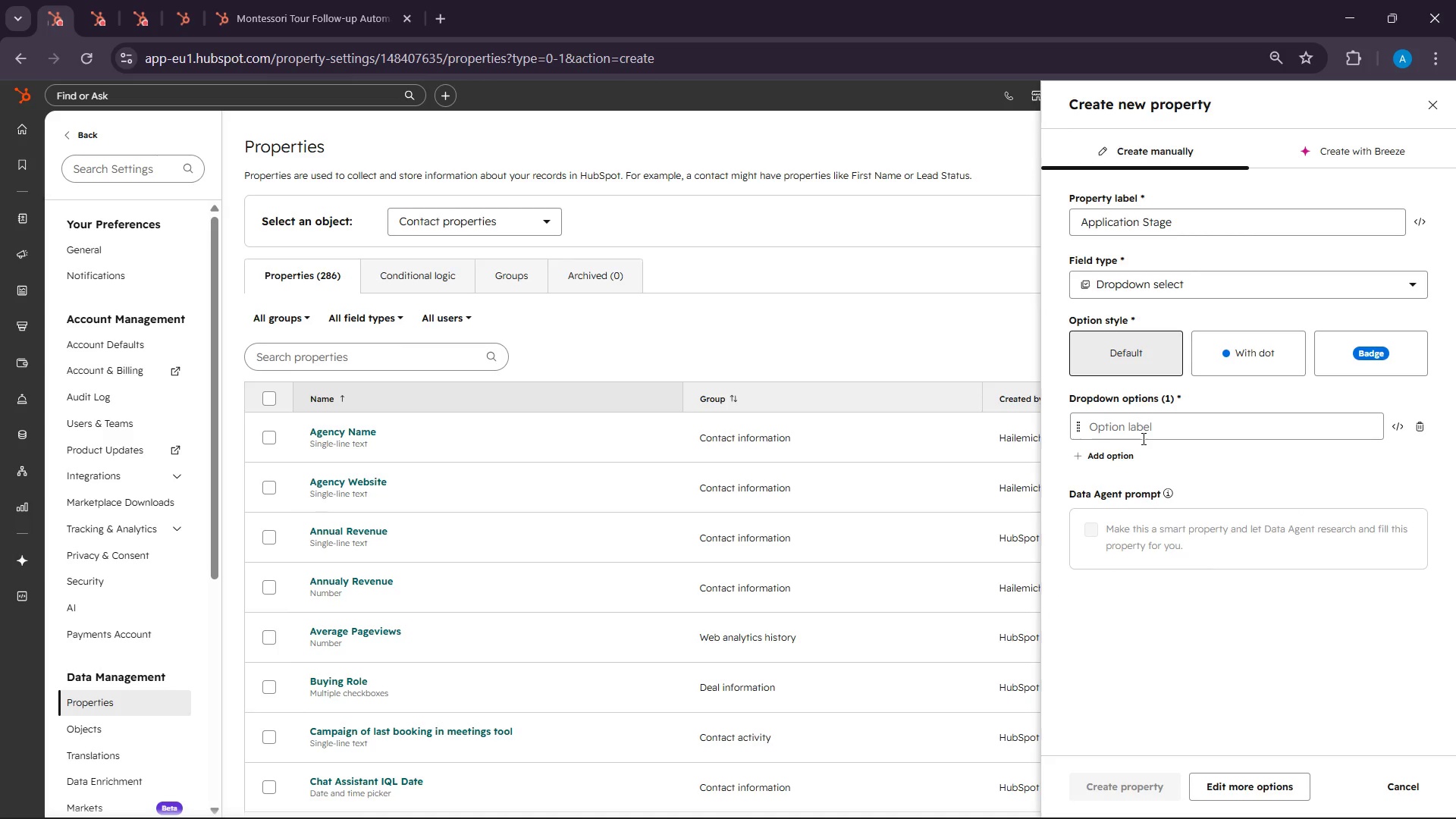 
left_click([1142, 438])
 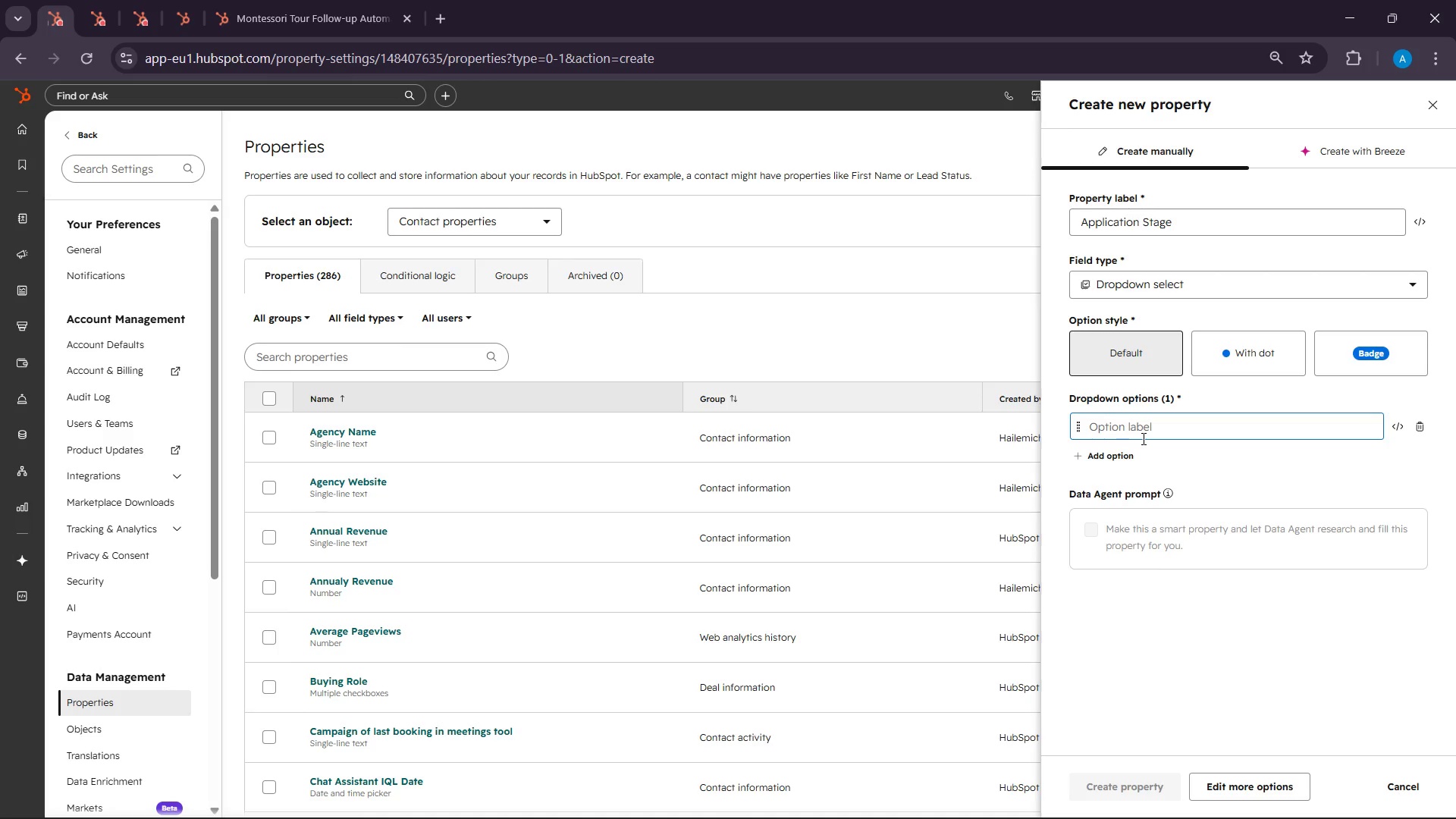 
wait(103.16)
 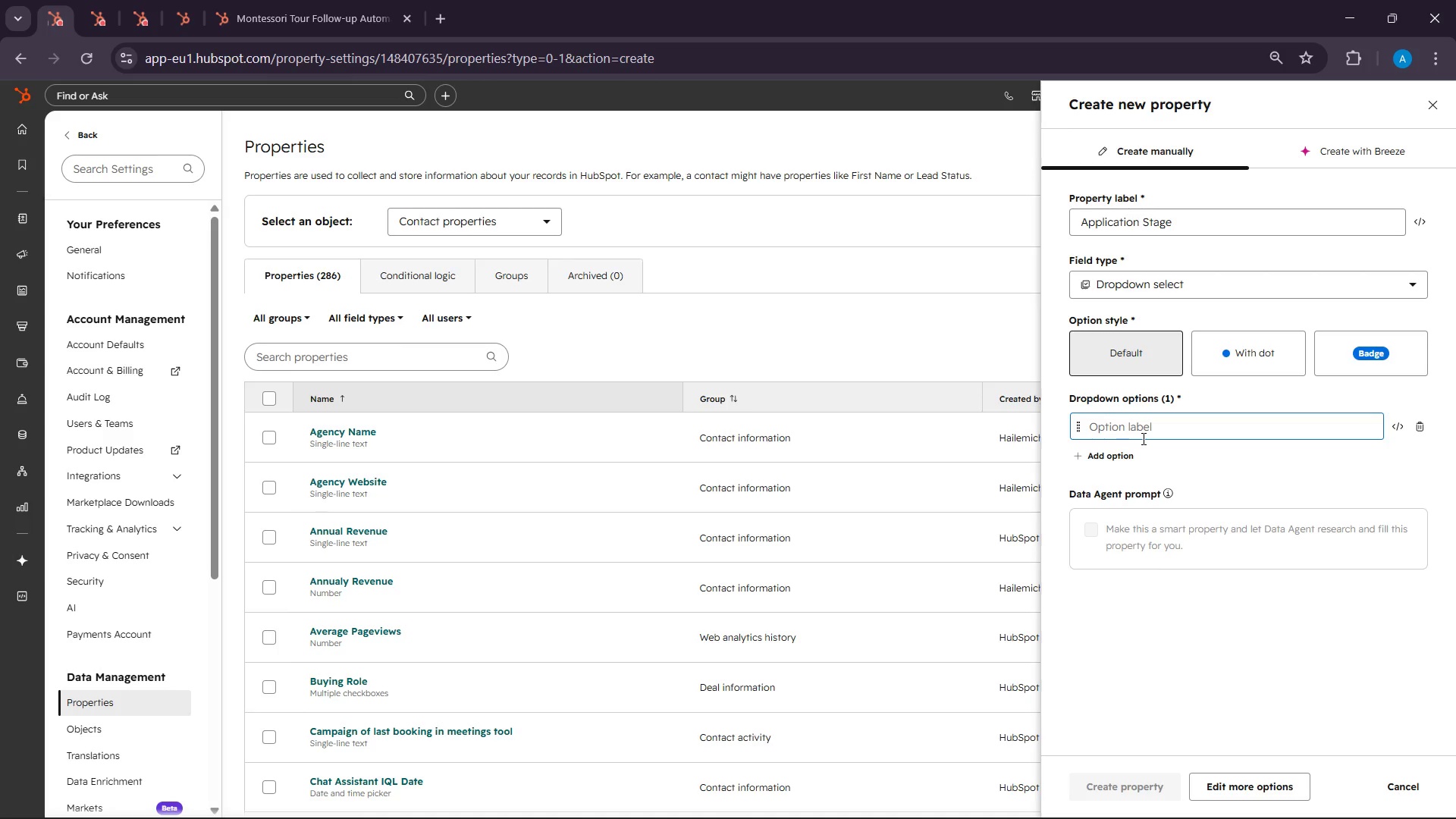 
type(Inqui)
 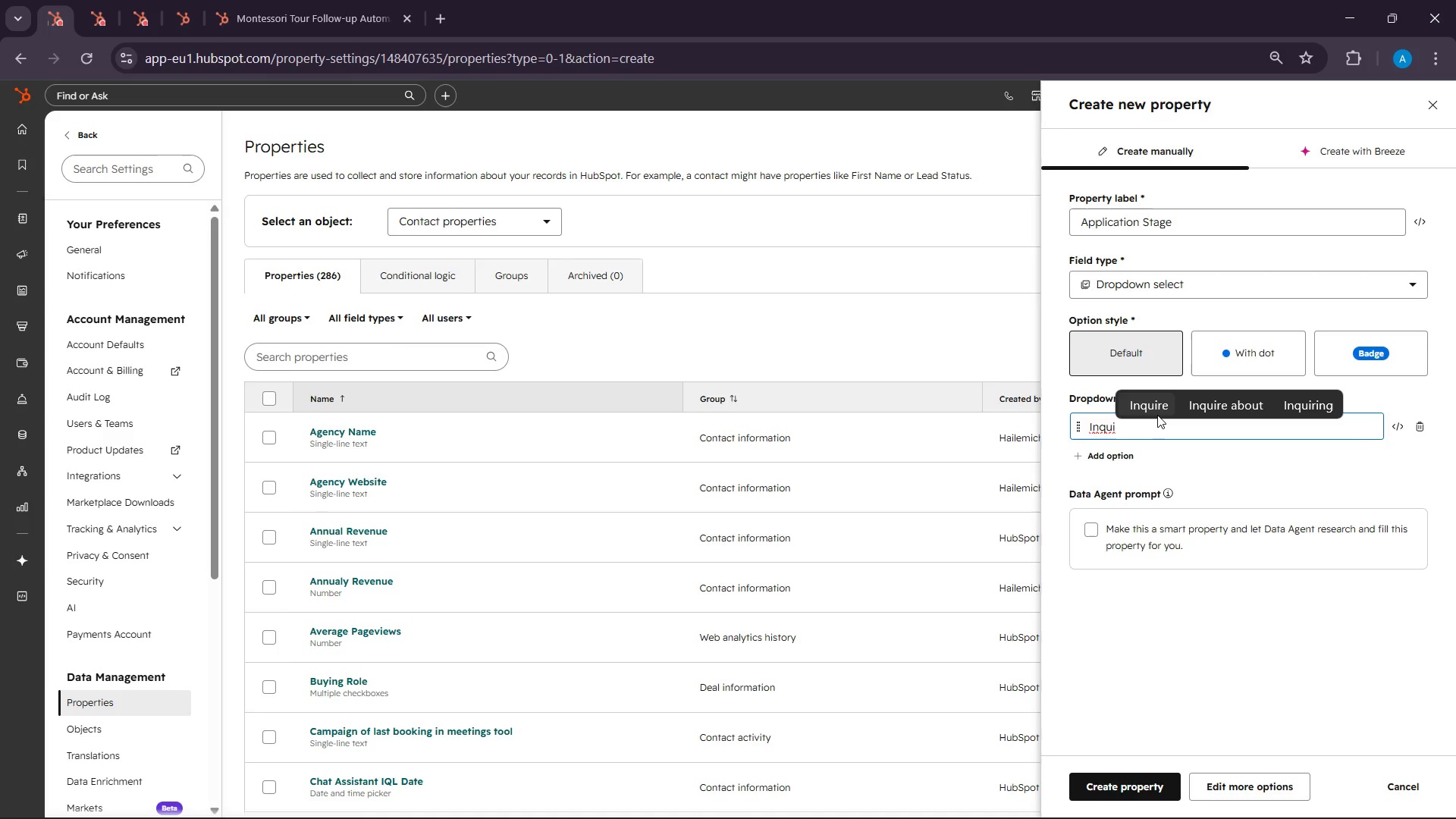 
wait(6.45)
 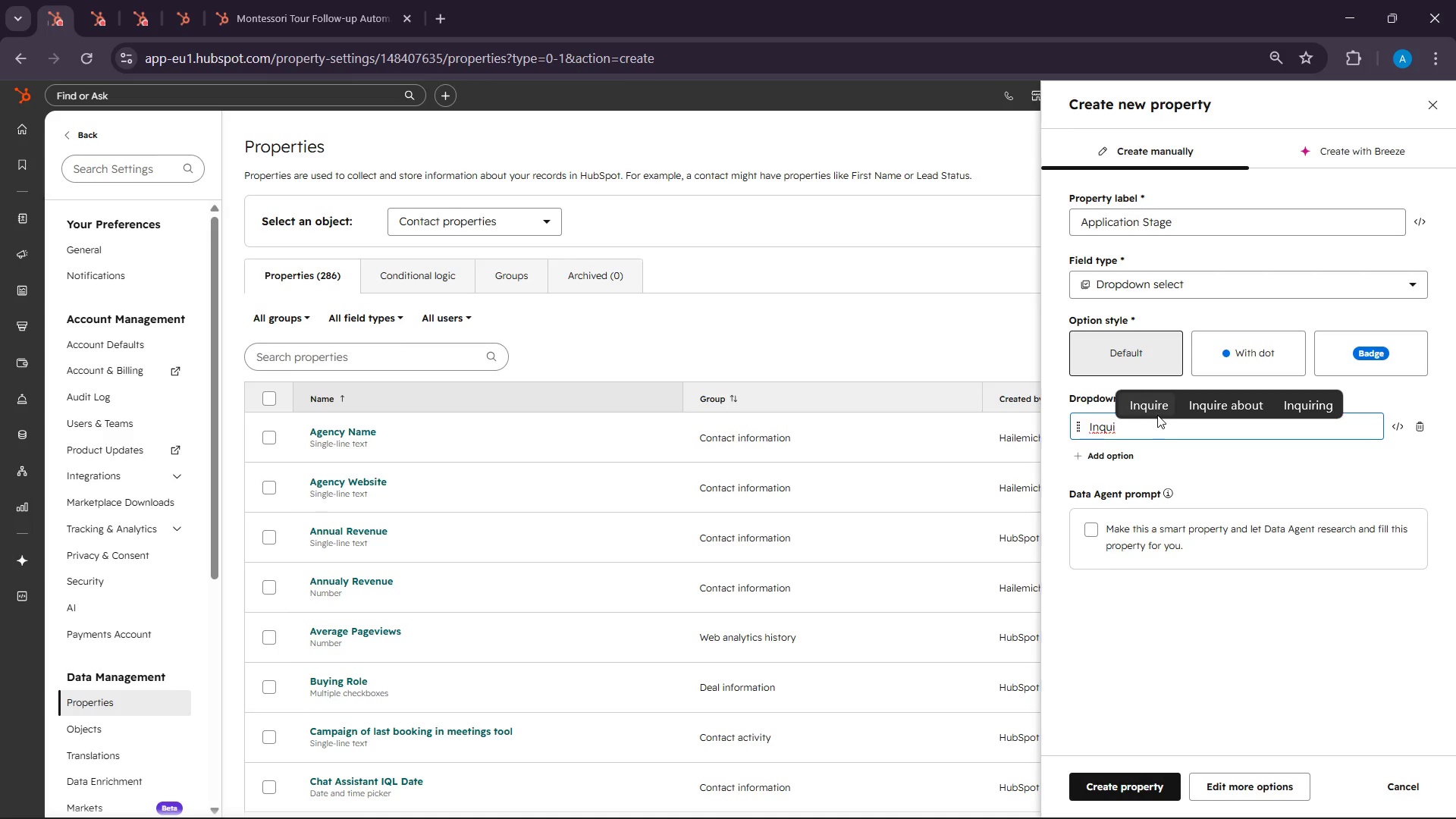 
type(ry)
 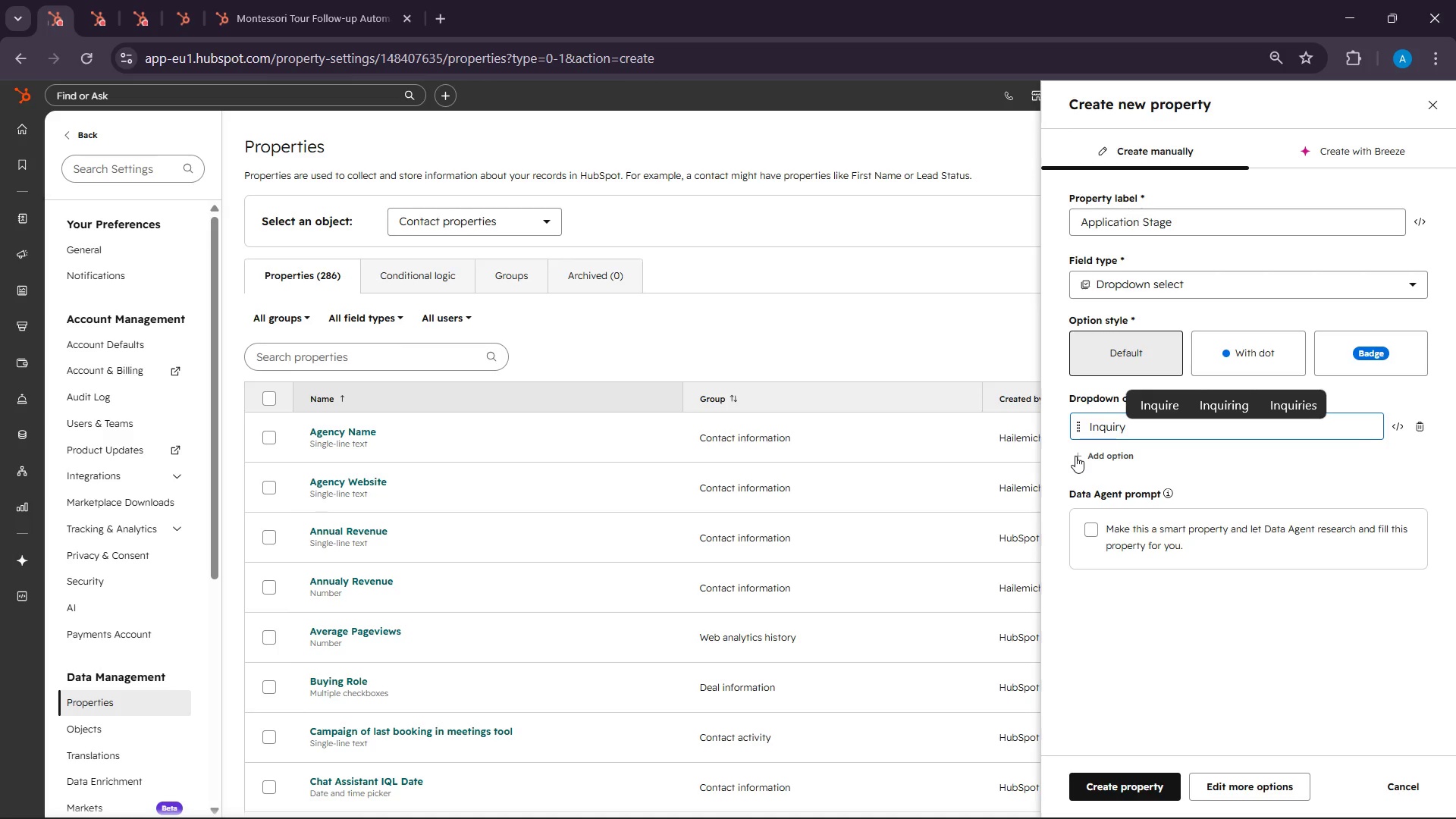 
left_click([1075, 456])
 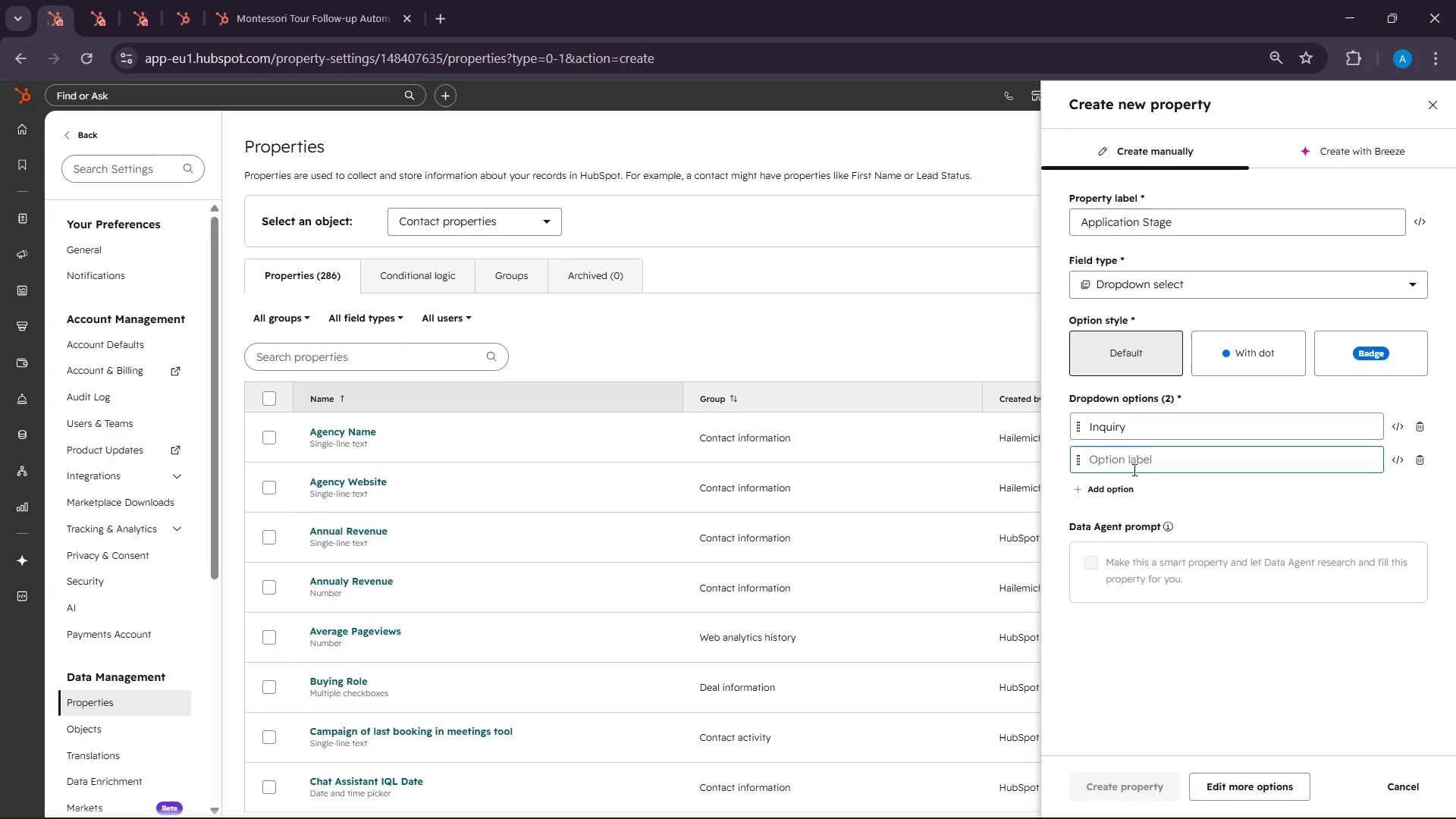 
type(Tour Schedul)
key(Backspace)
type(led )
 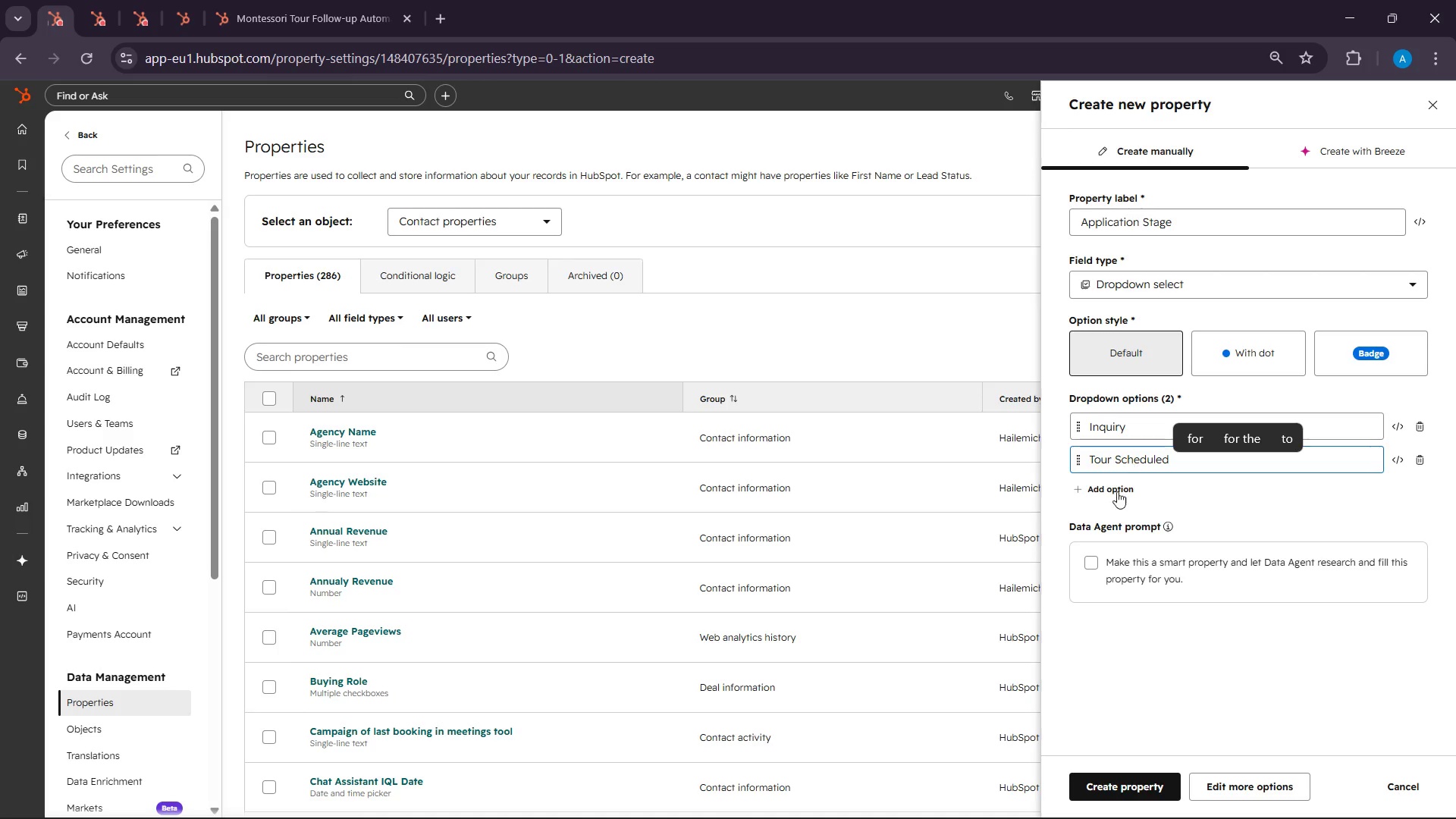 
left_click([1112, 488])
 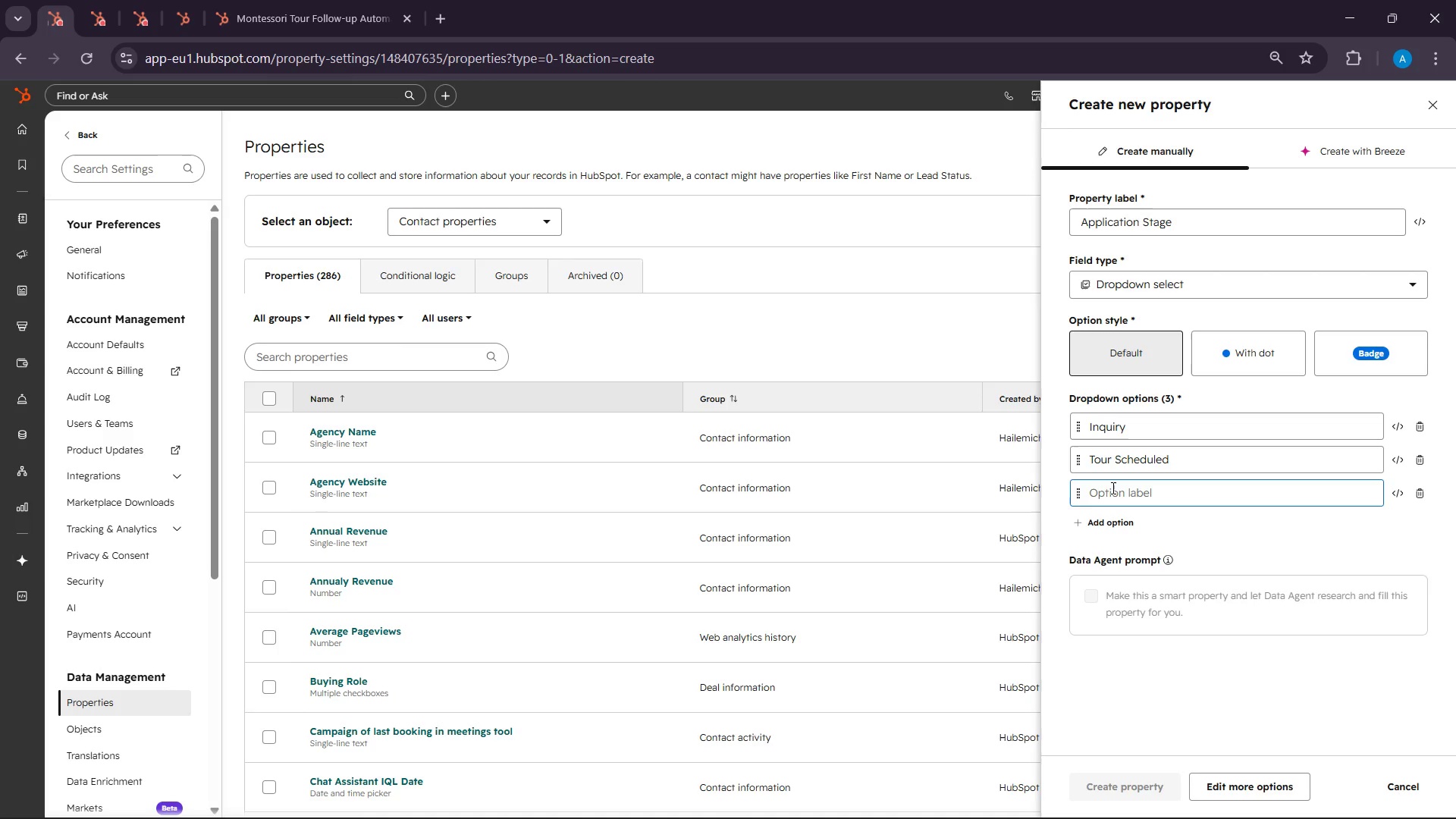 
type(Tour Atte)
 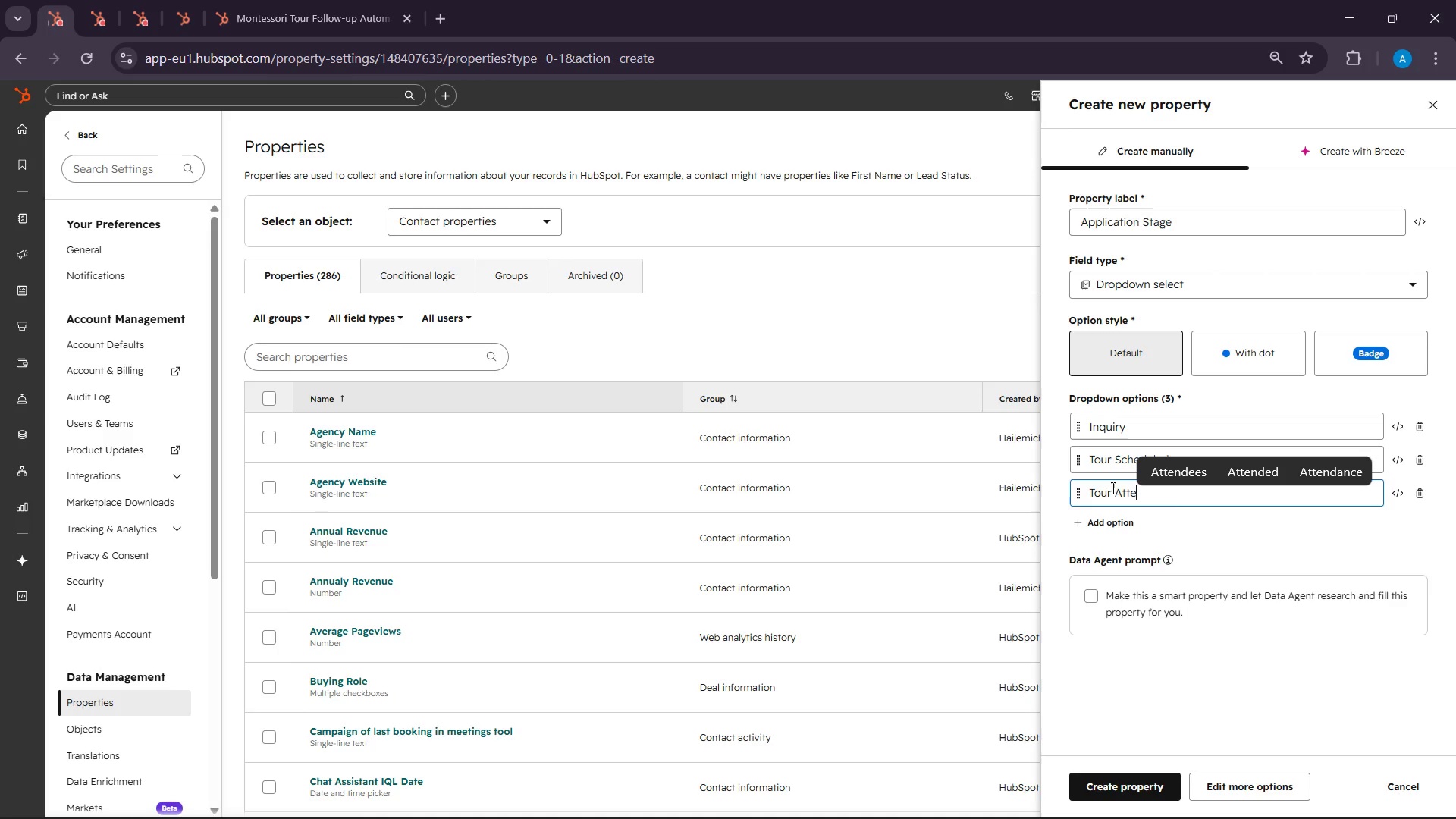 
left_click([1228, 468])